 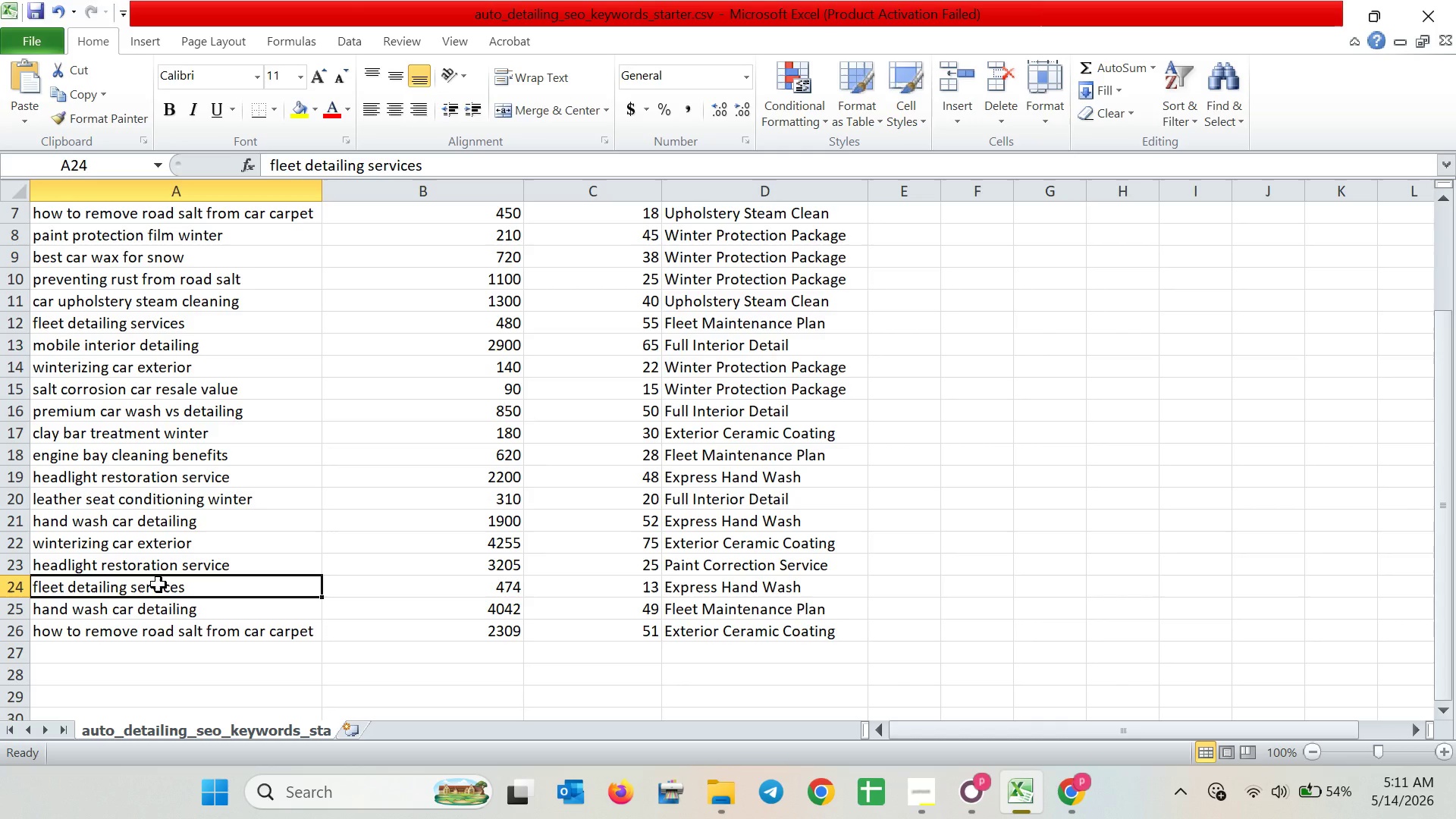 
left_click([158, 585])
 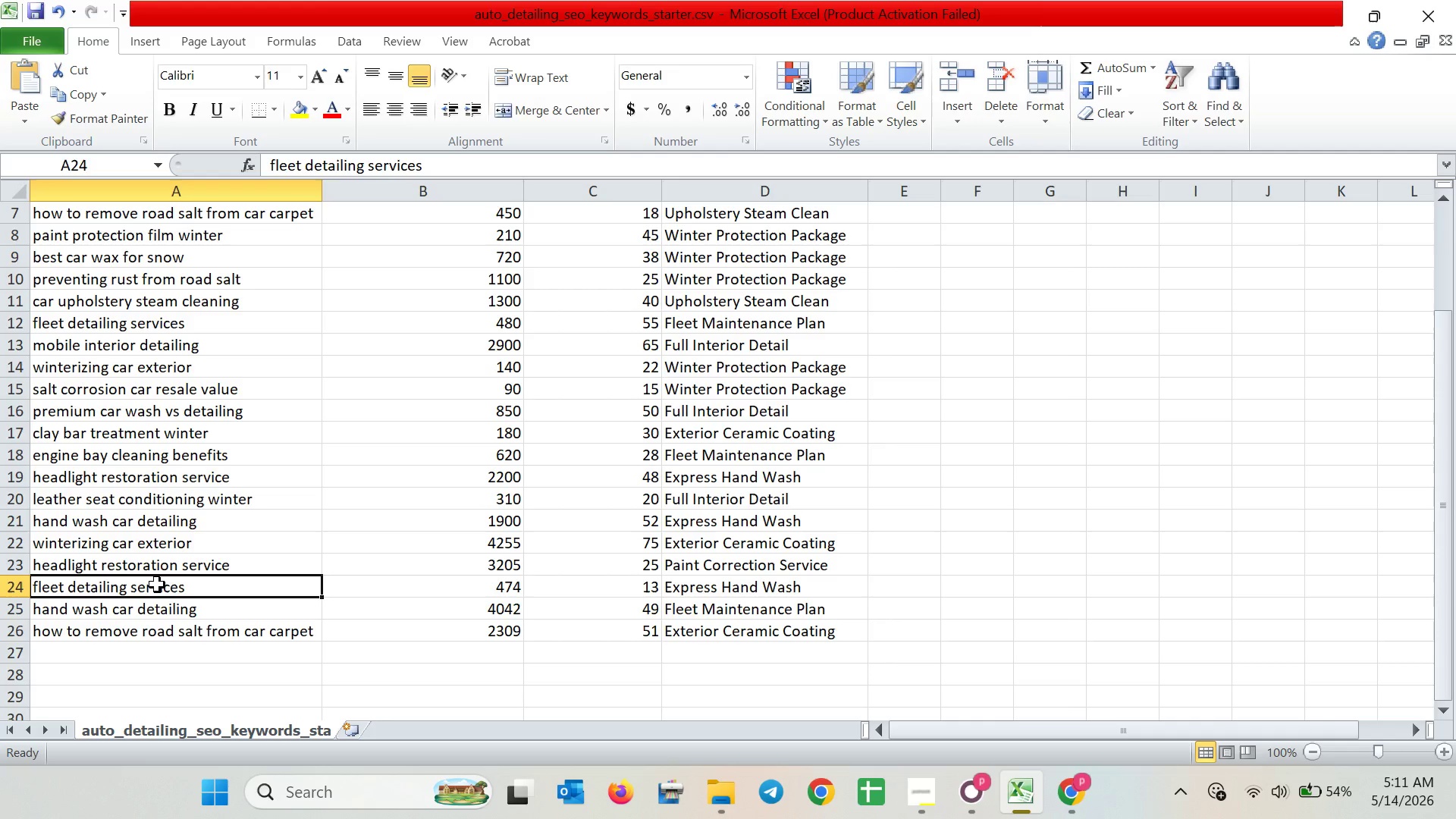 
key(Control+C)
 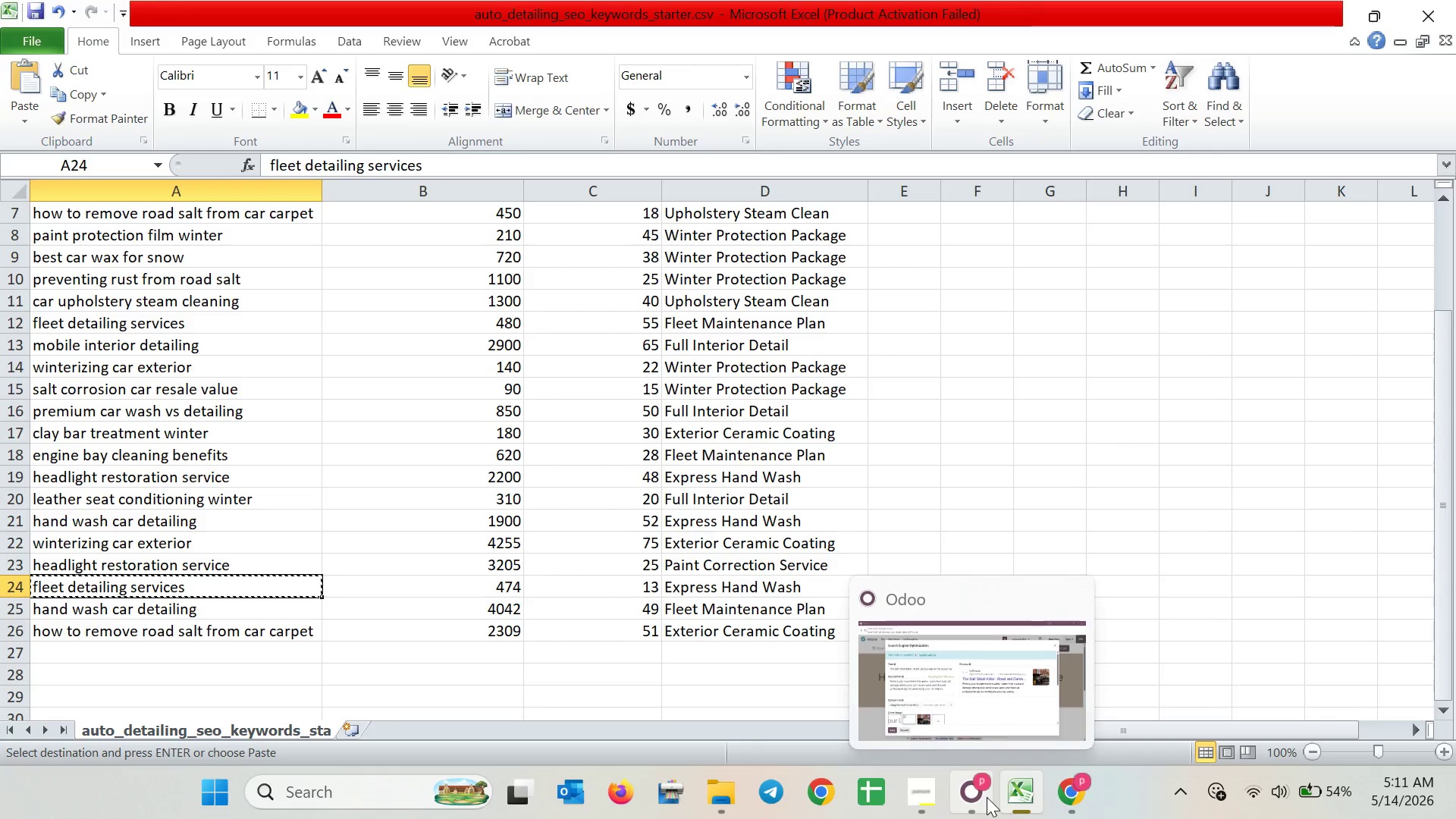 
left_click([987, 797])
 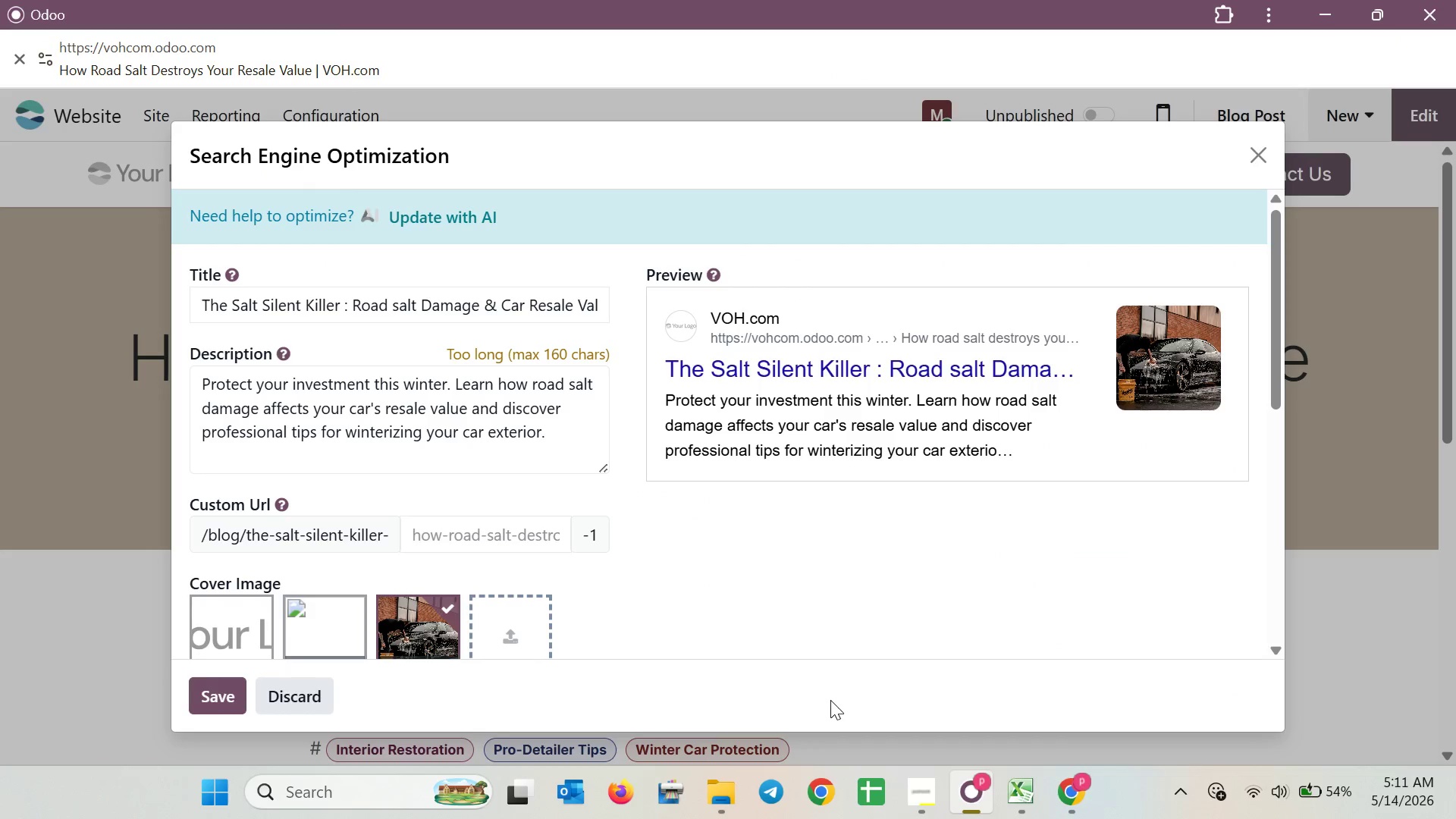 
scroll: coordinate [683, 526], scroll_direction: down, amount: 7.0
 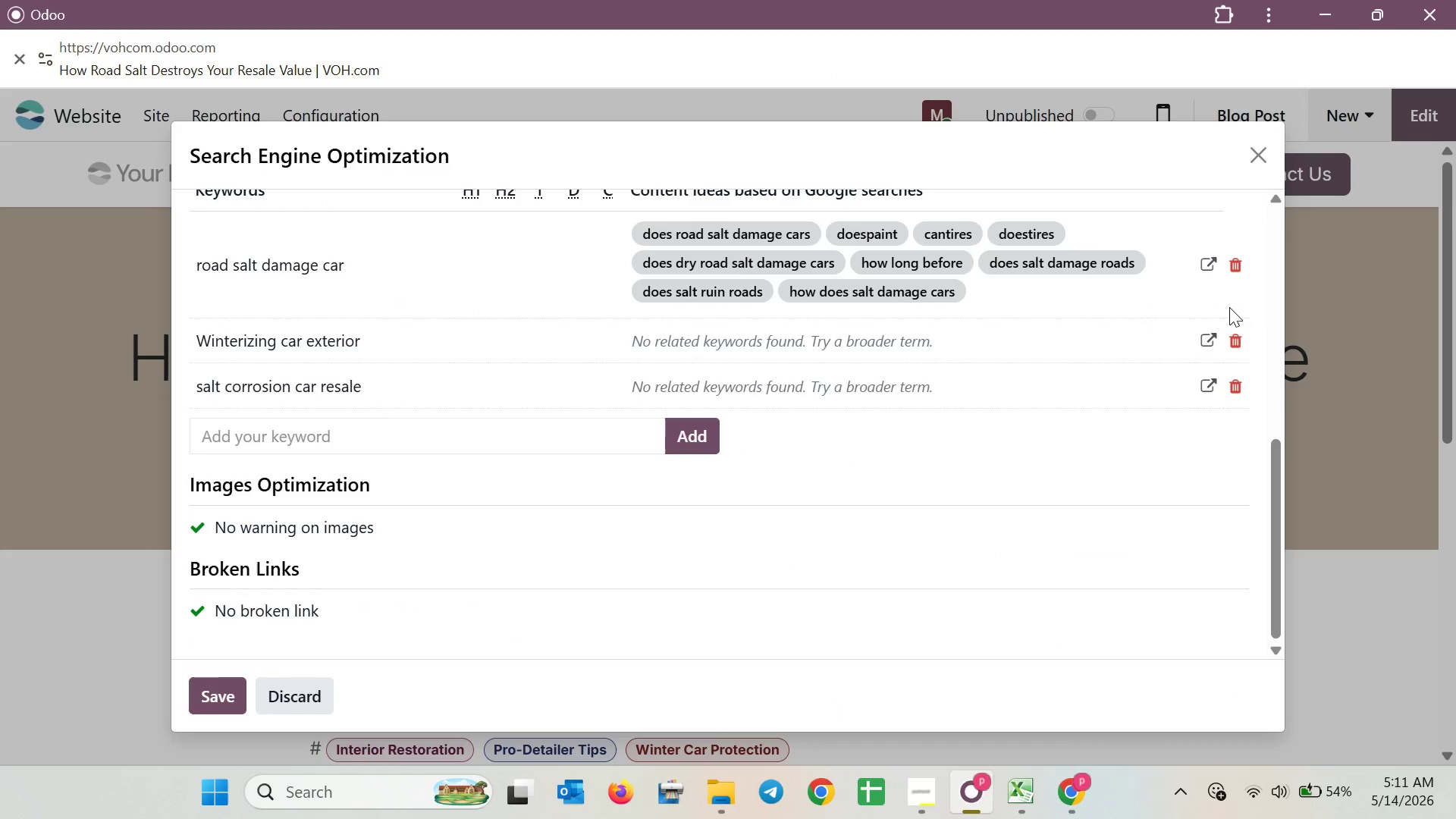 
left_click([1231, 337])
 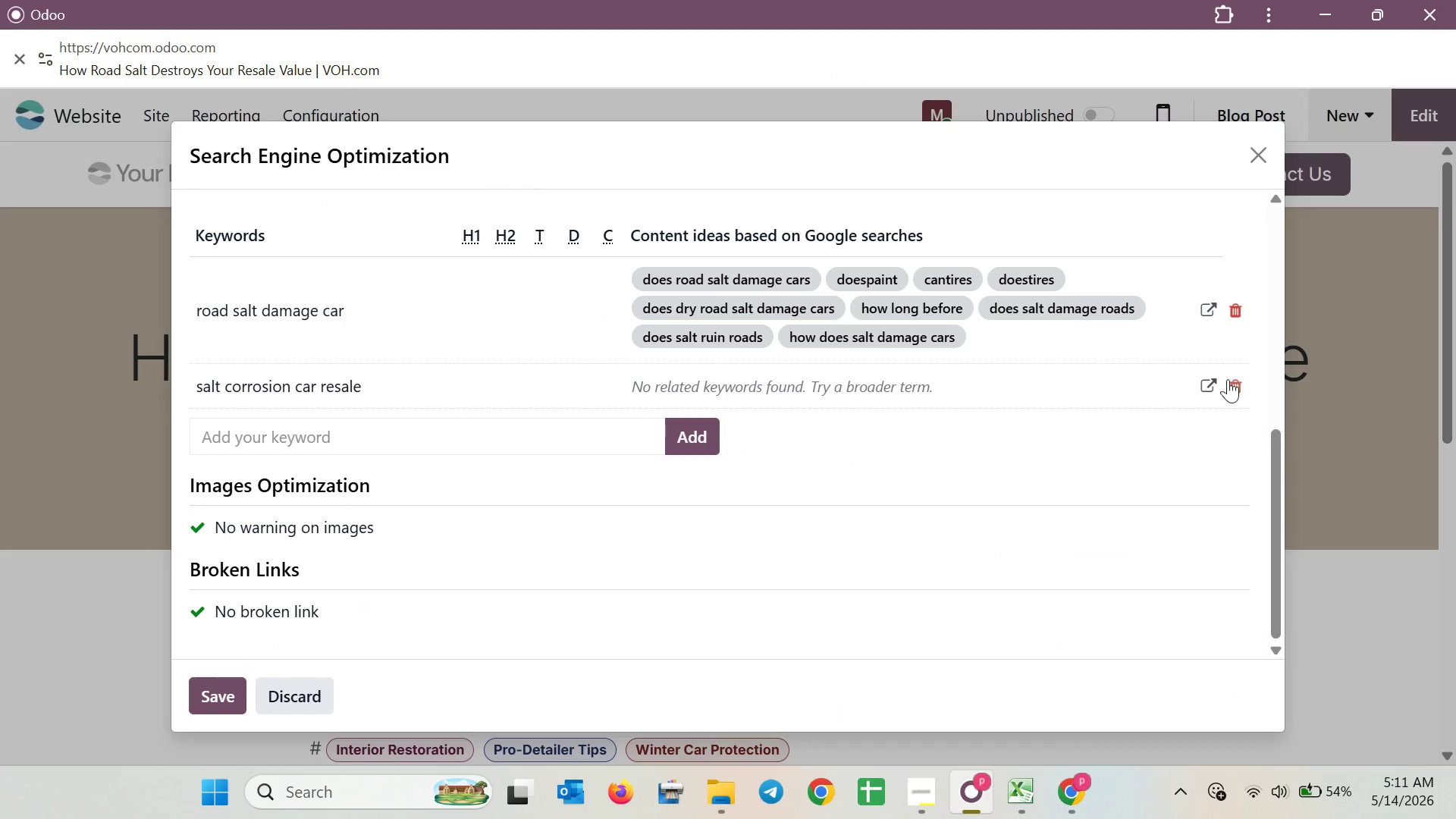 
left_click([1239, 379])
 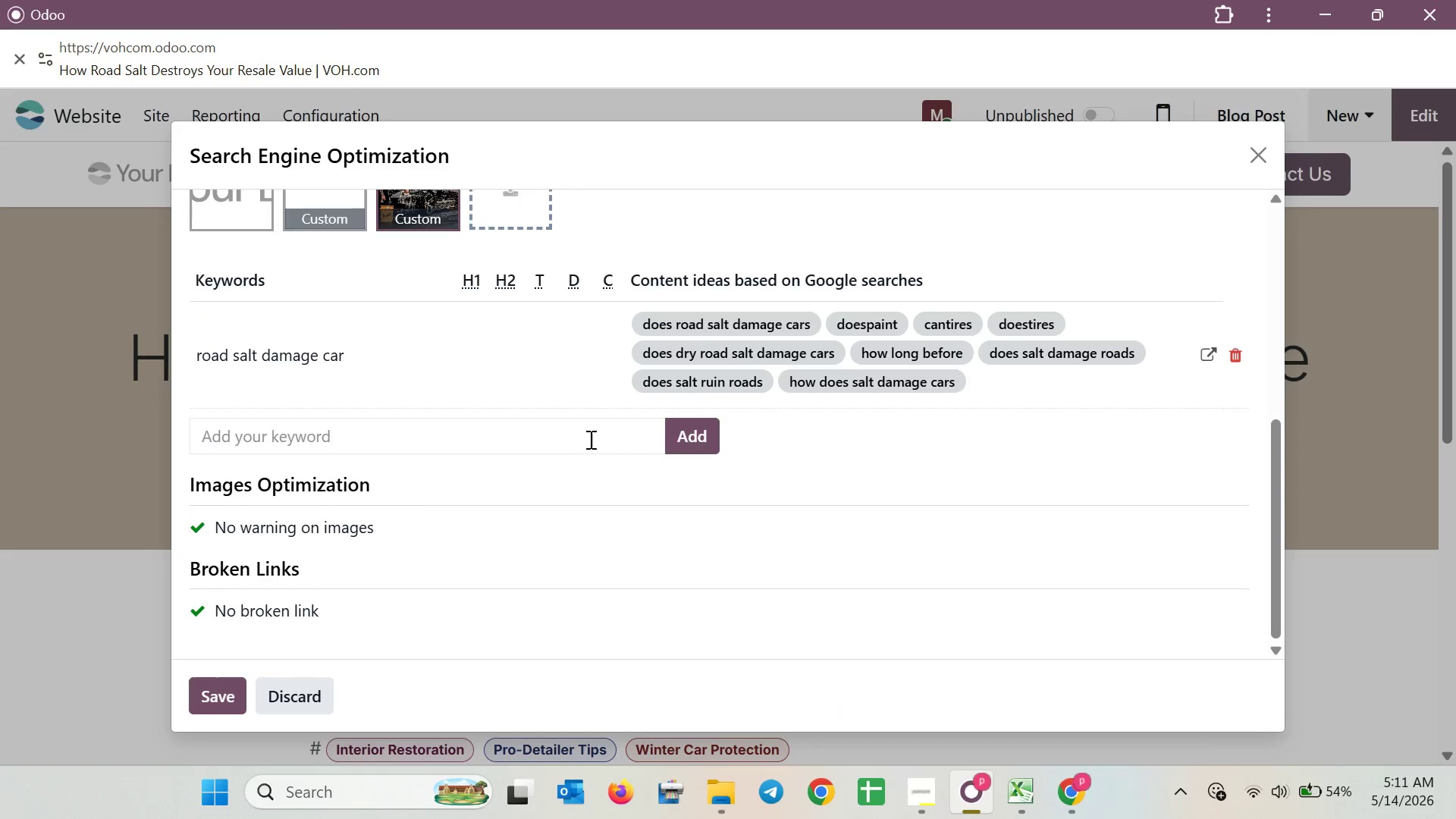 
left_click([573, 439])
 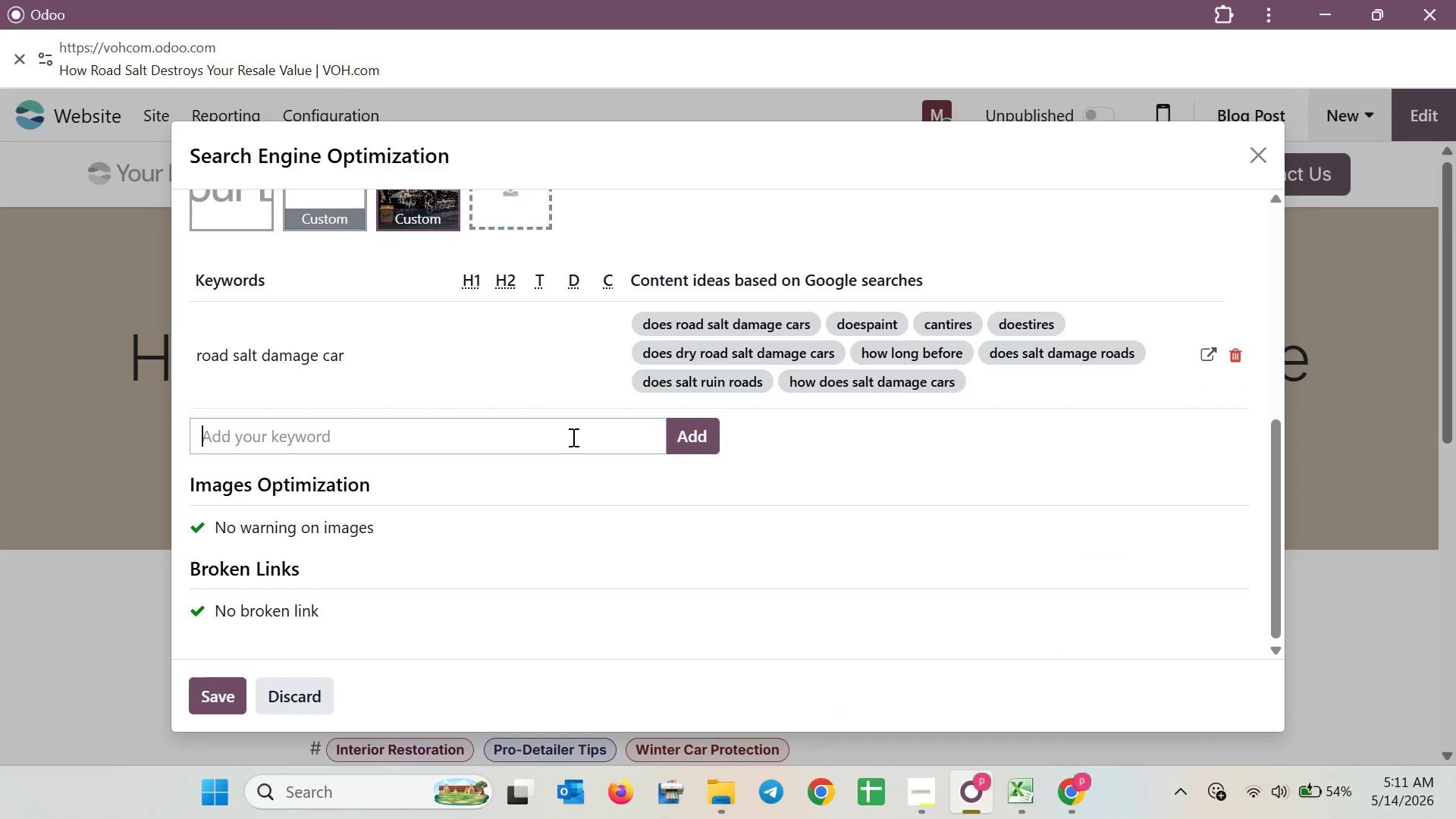 
key(Control+V)
 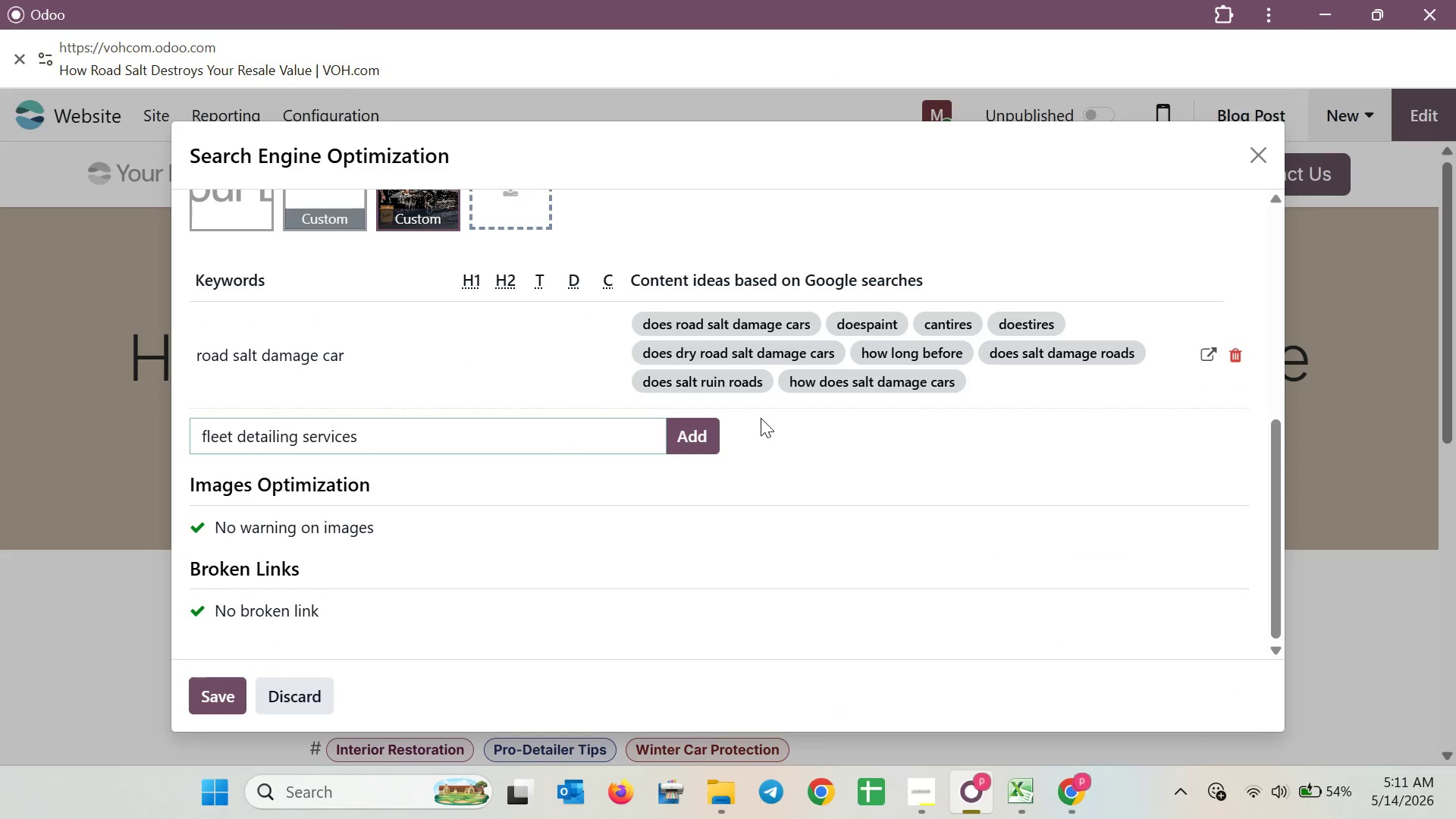 
left_click([709, 438])
 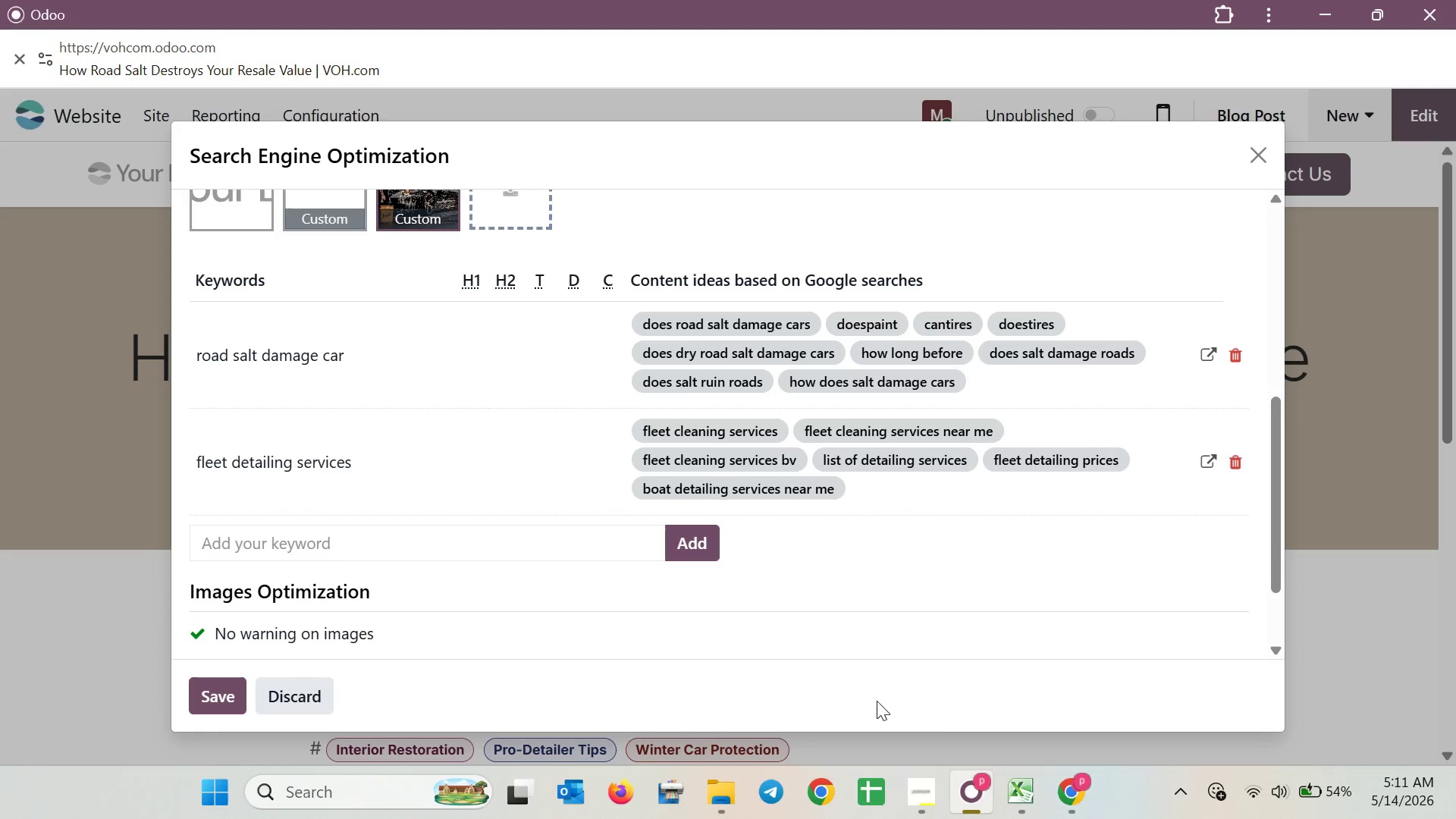 
left_click([1034, 792])
 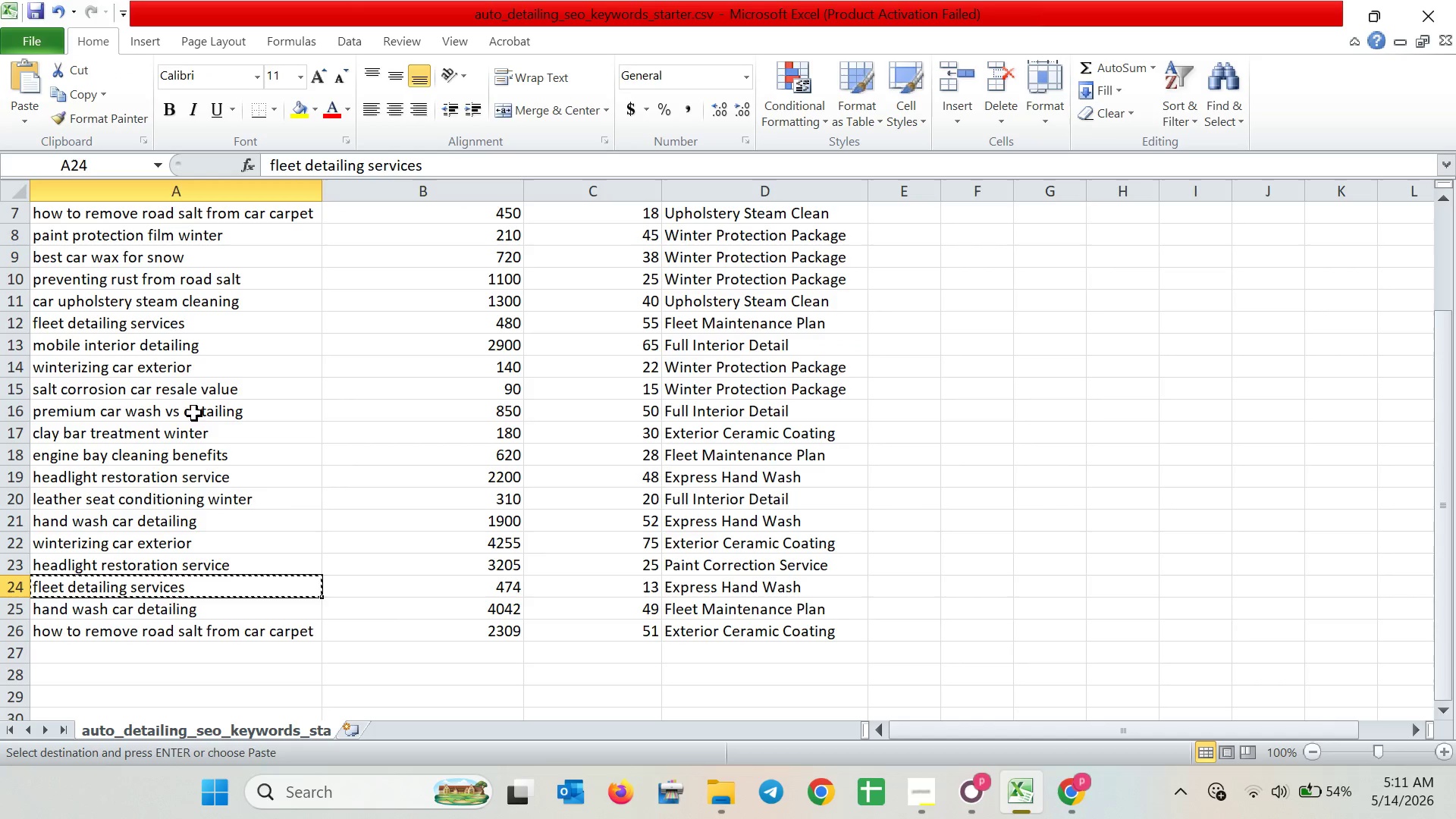 
left_click([163, 353])
 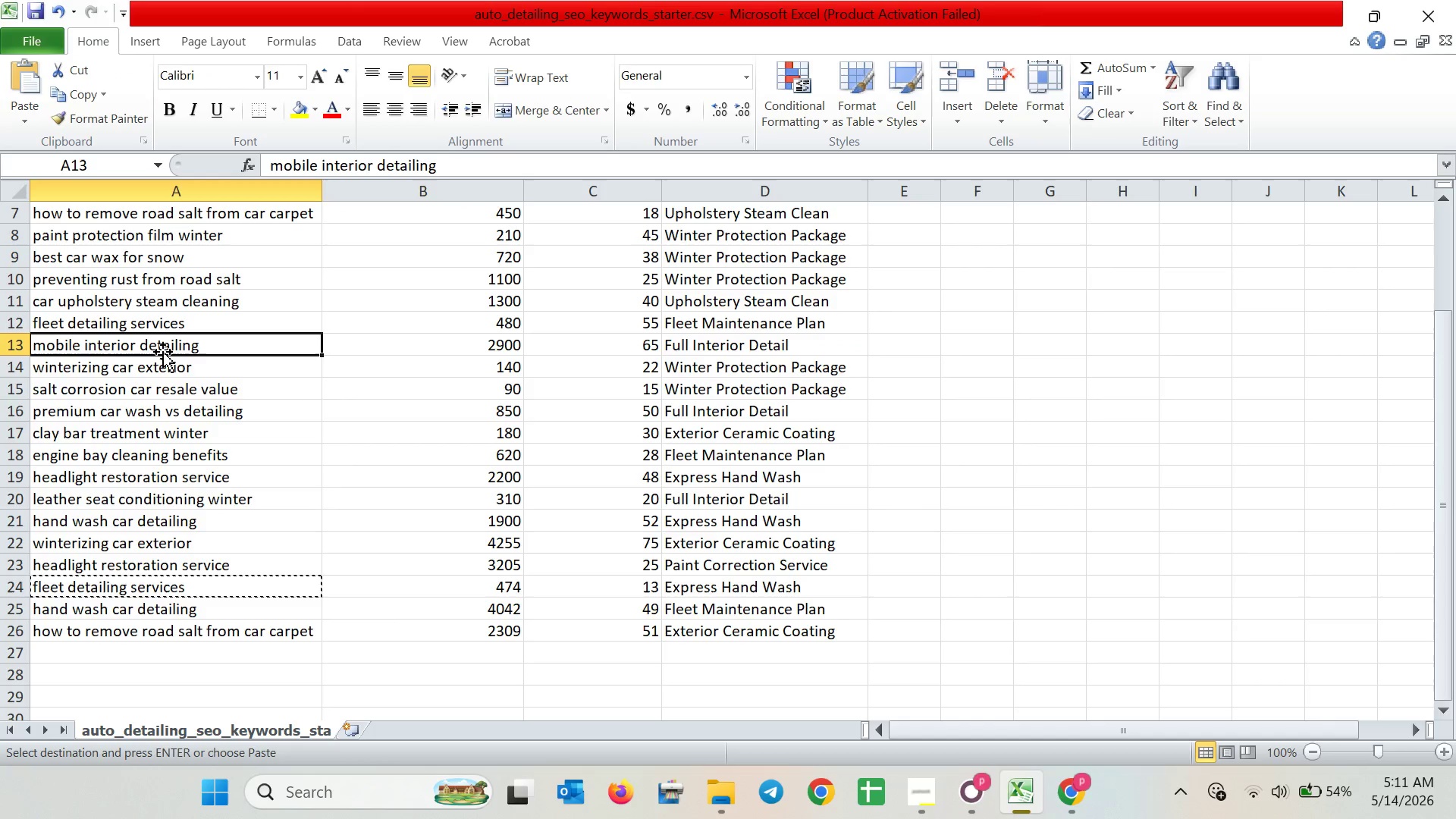 
left_click([163, 352])
 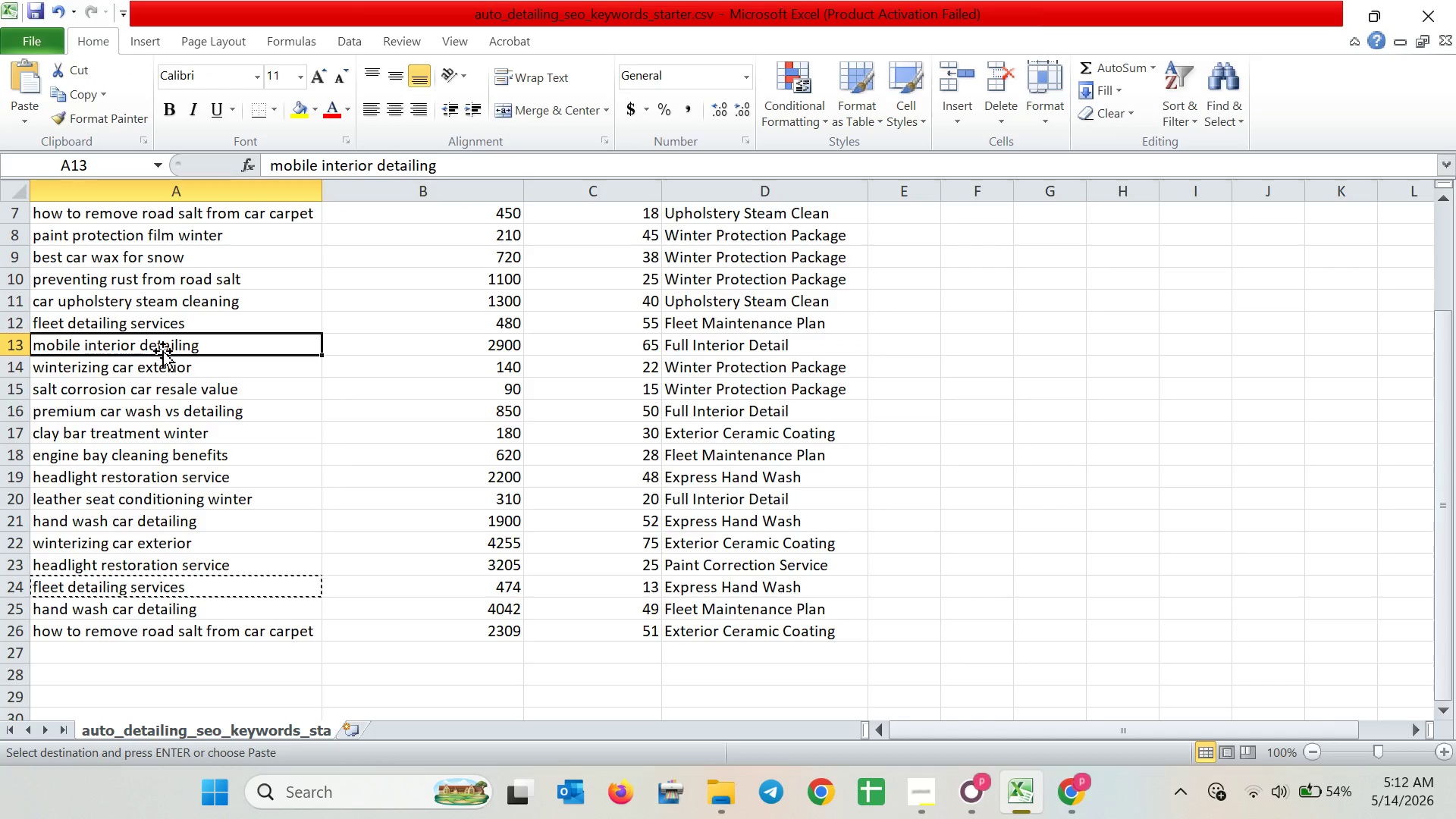 
key(Control+C)
 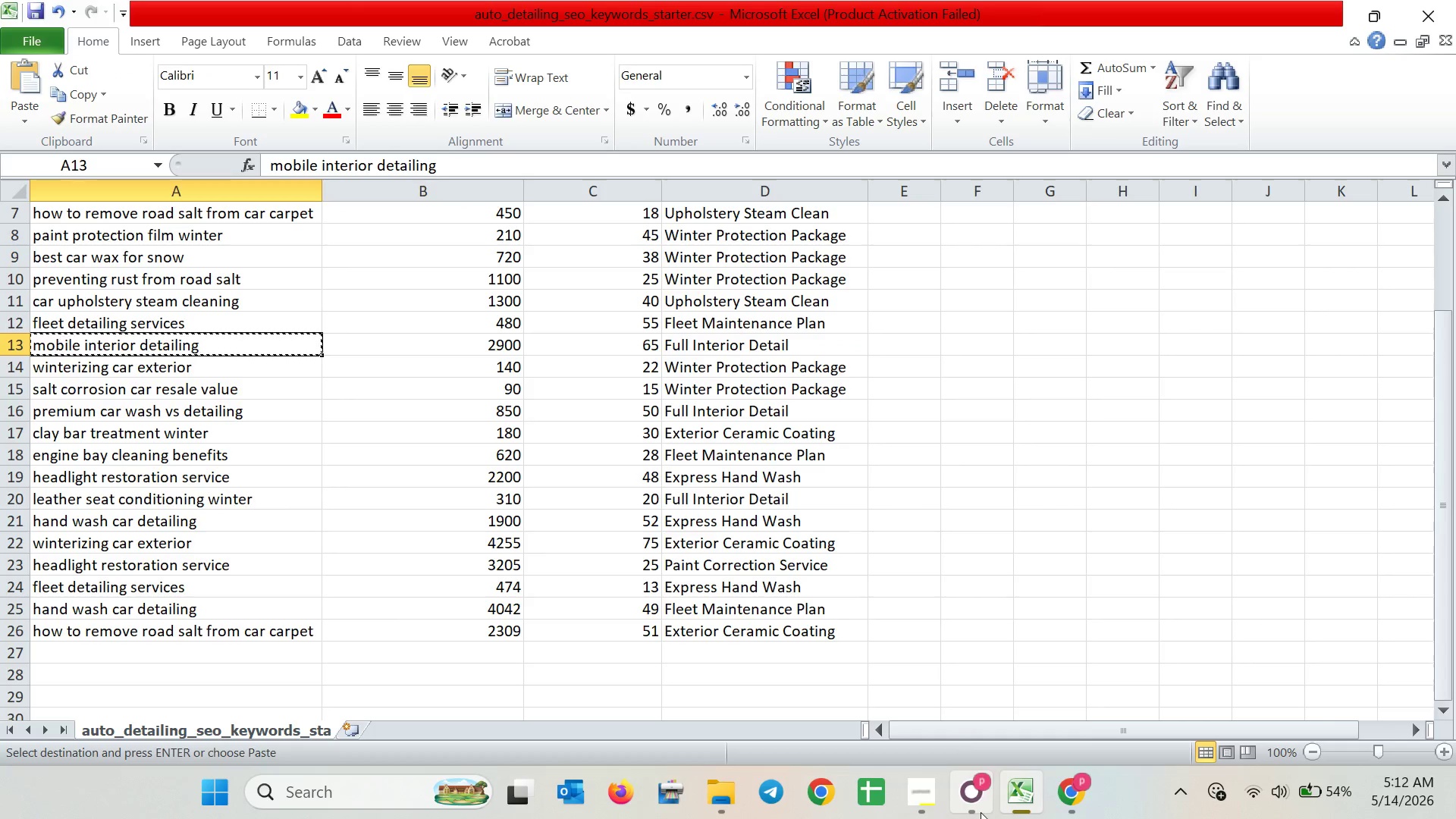 
left_click([981, 812])
 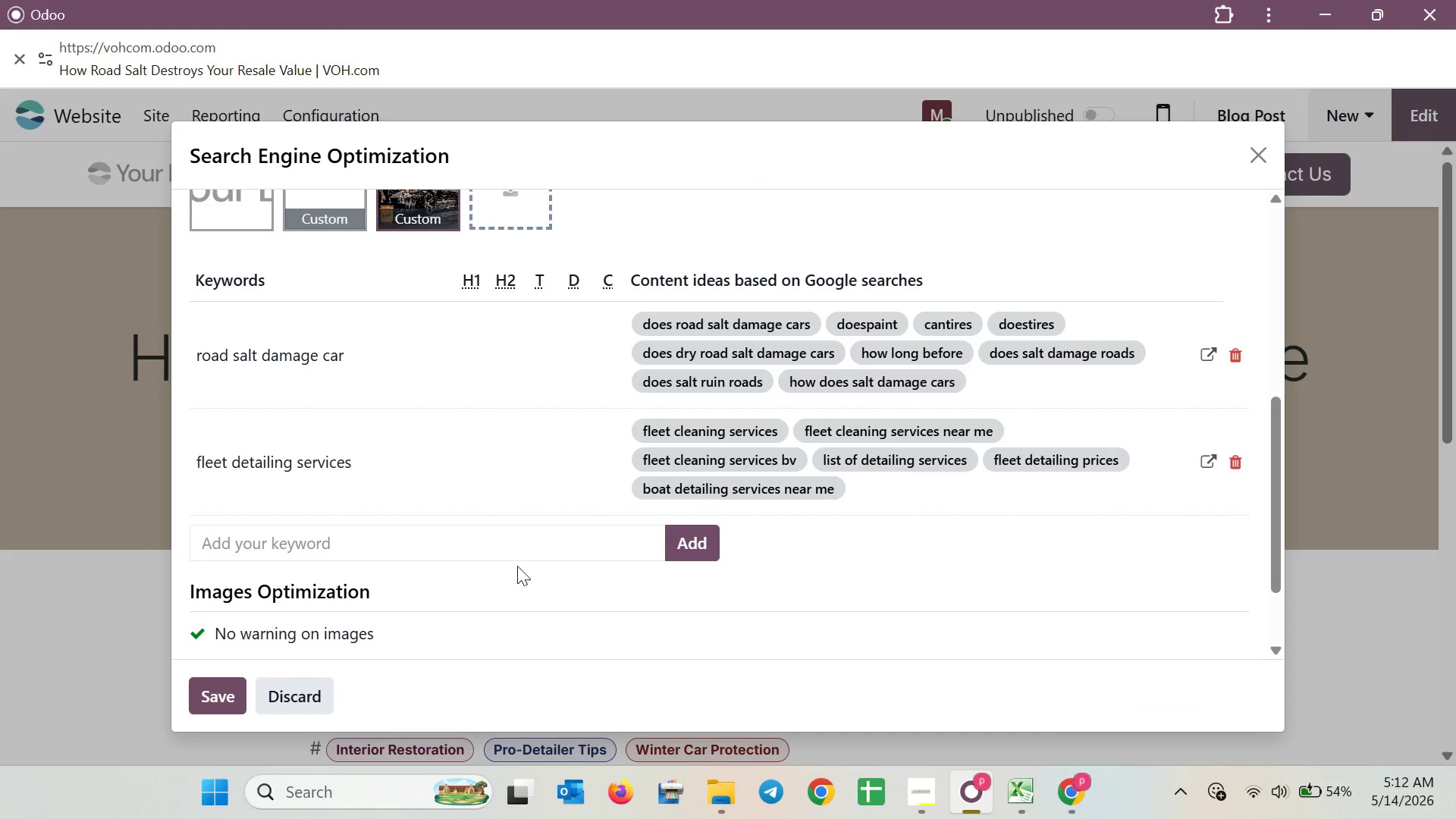 
left_click([515, 553])
 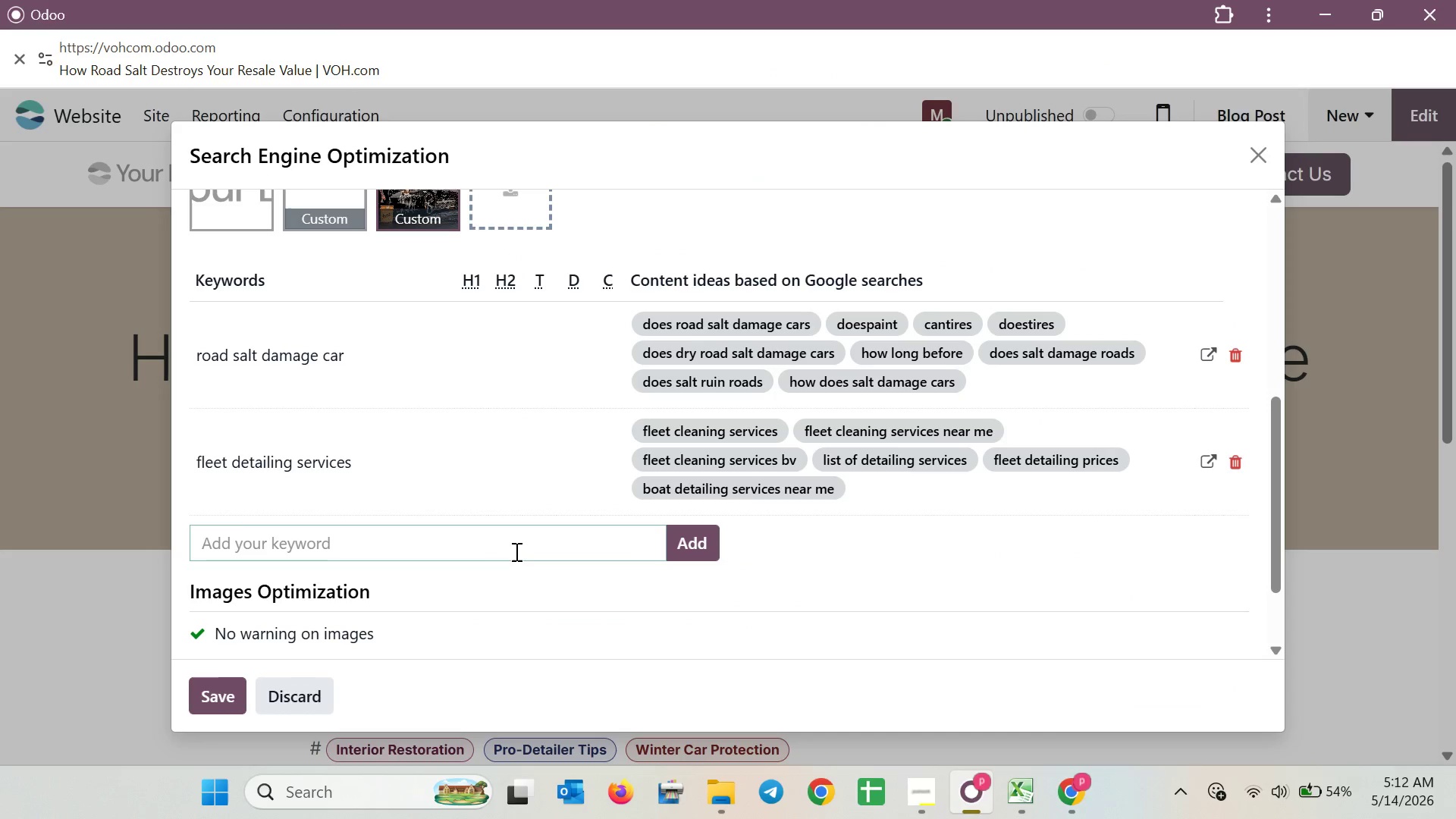 
key(Control+ControlLeft)
 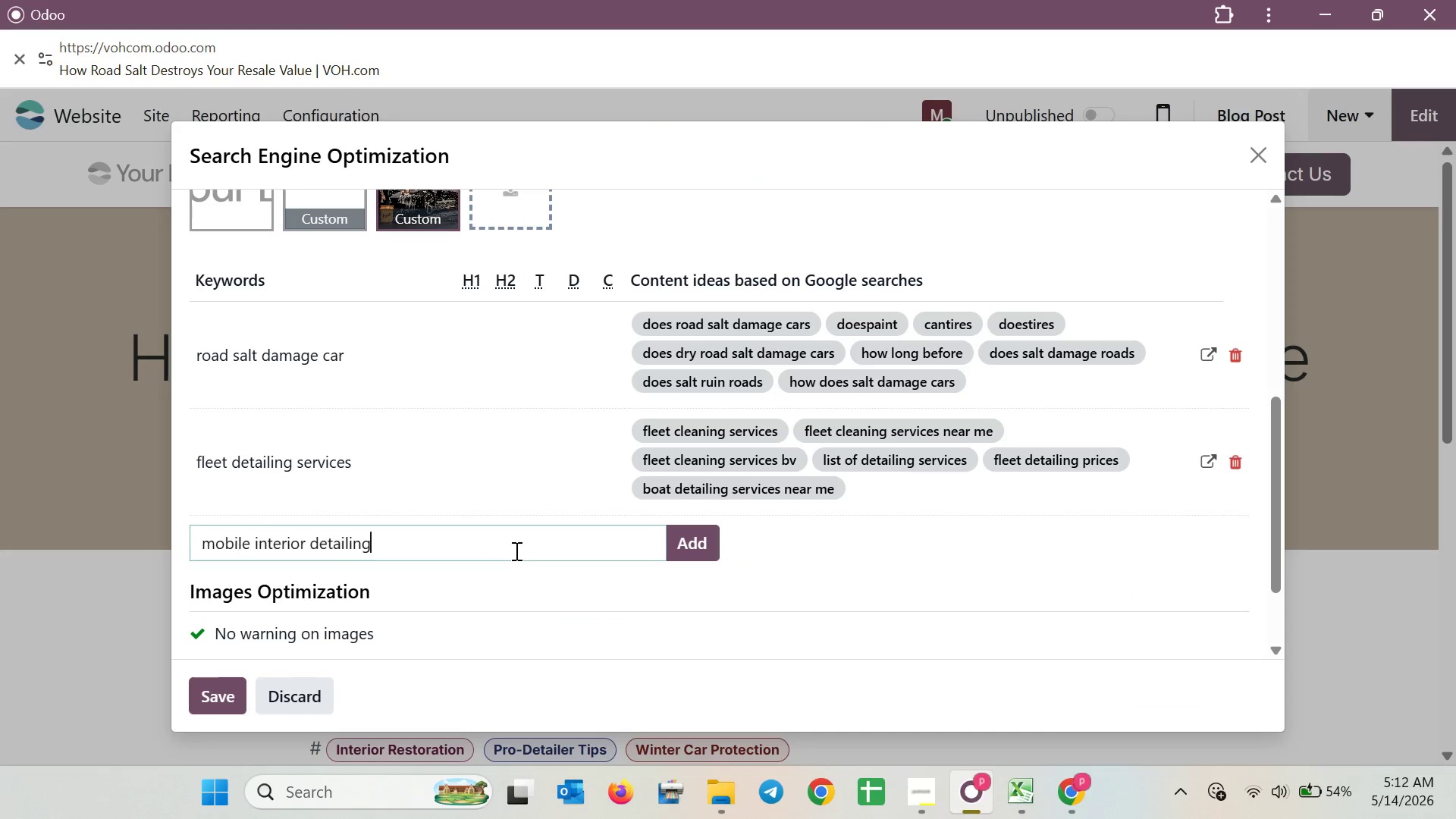 
key(Control+V)
 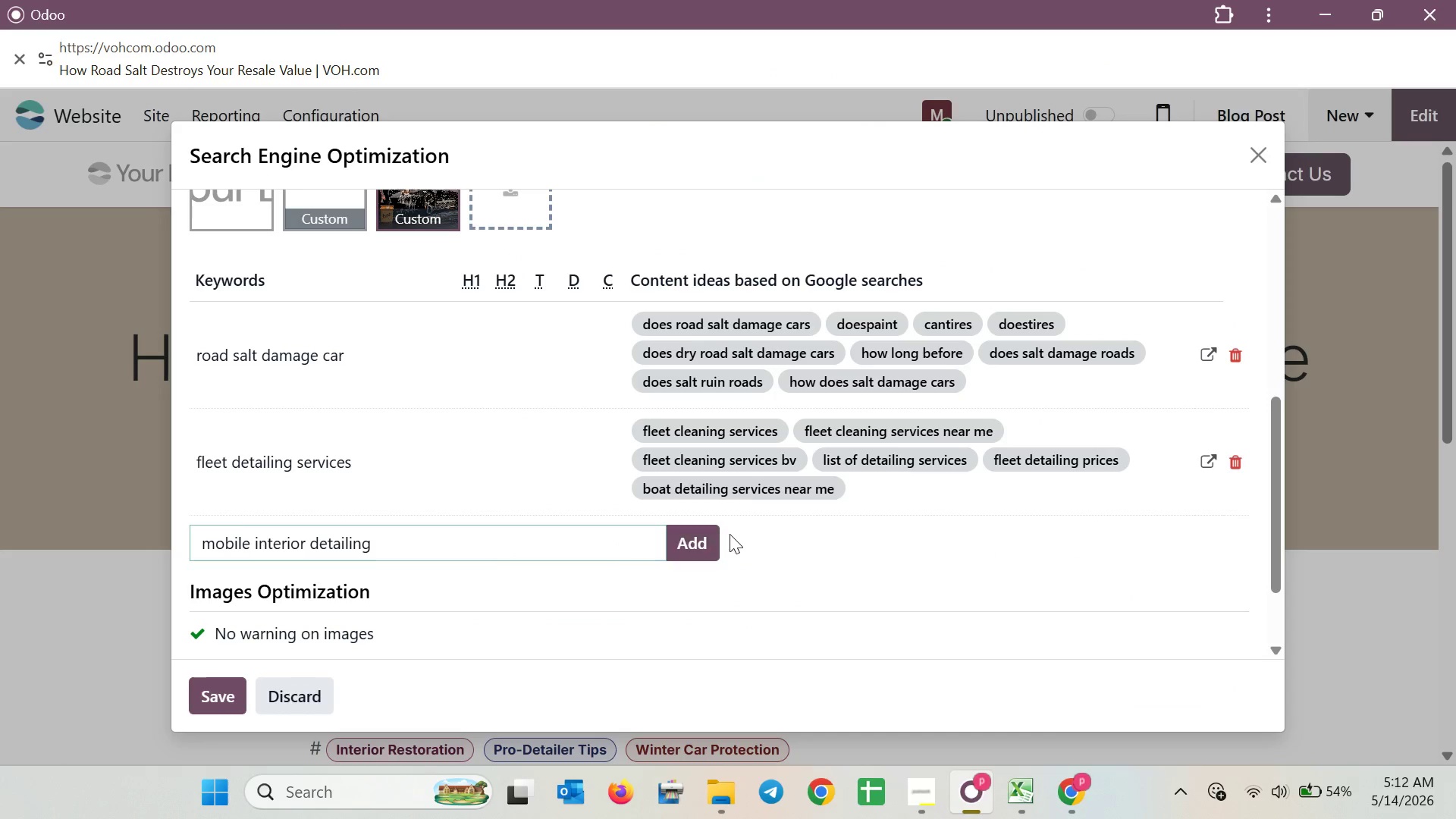 
left_click([714, 543])
 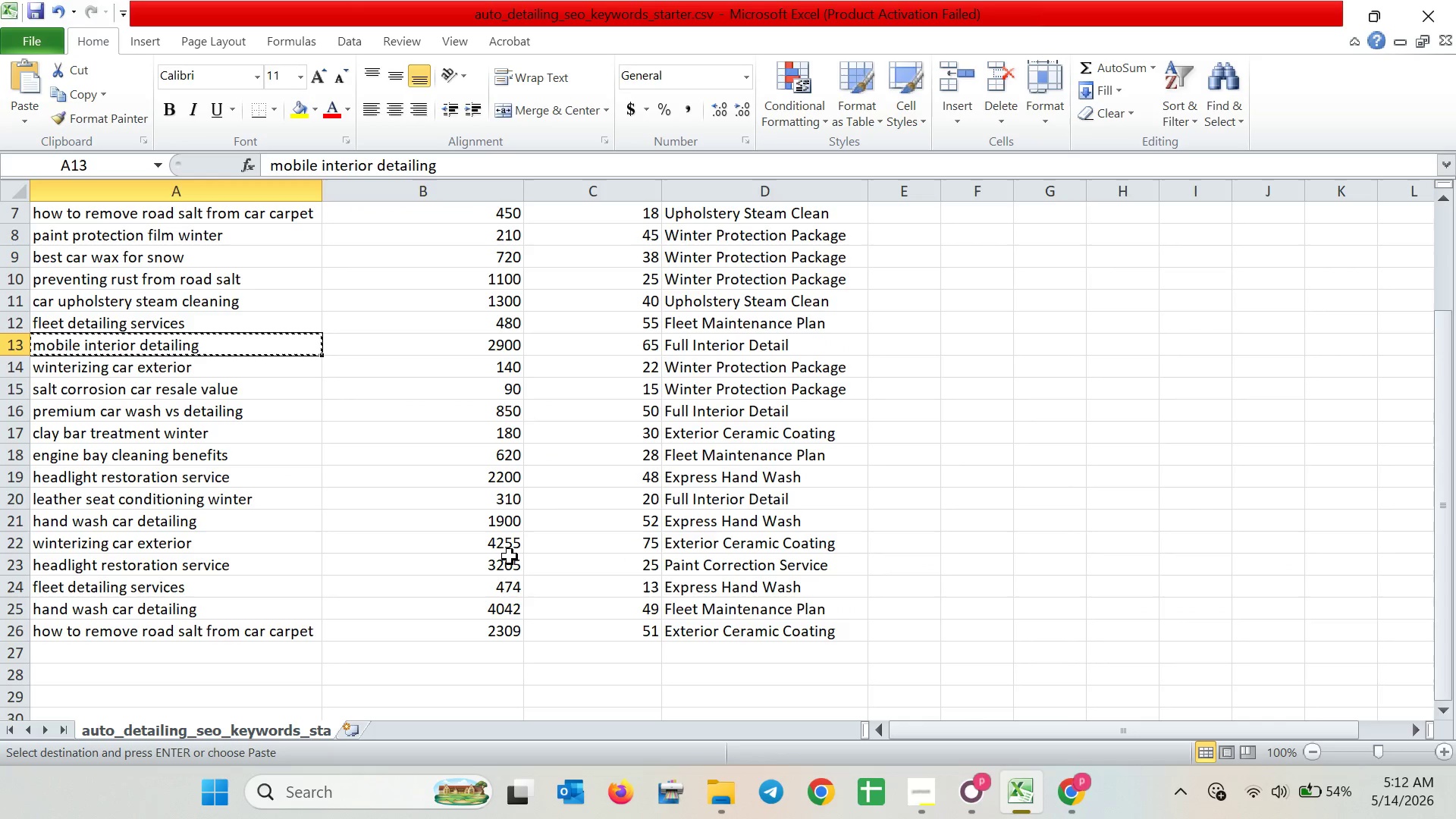 
wait(5.98)
 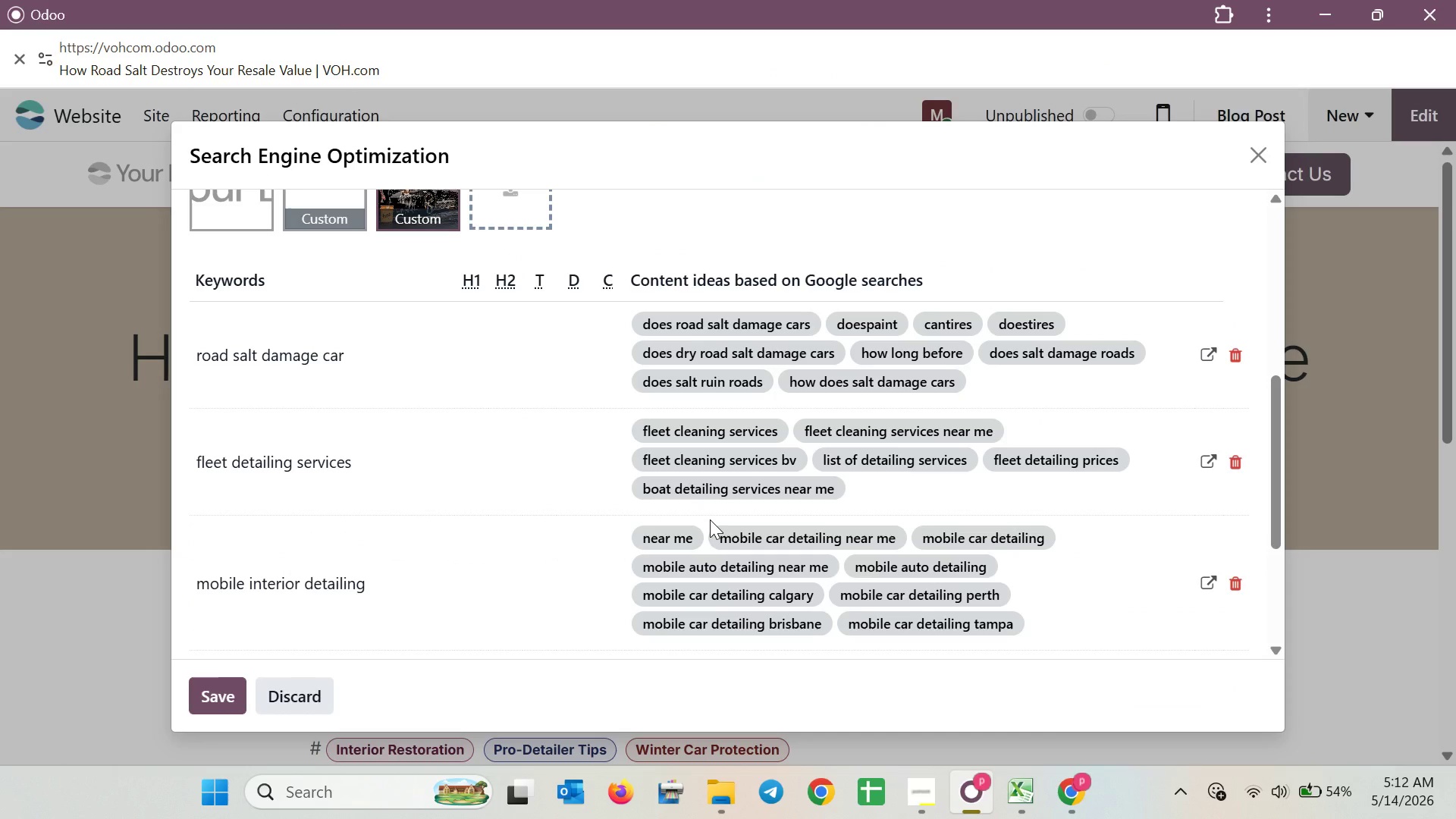 
scroll: coordinate [487, 582], scroll_direction: up, amount: 6.0
 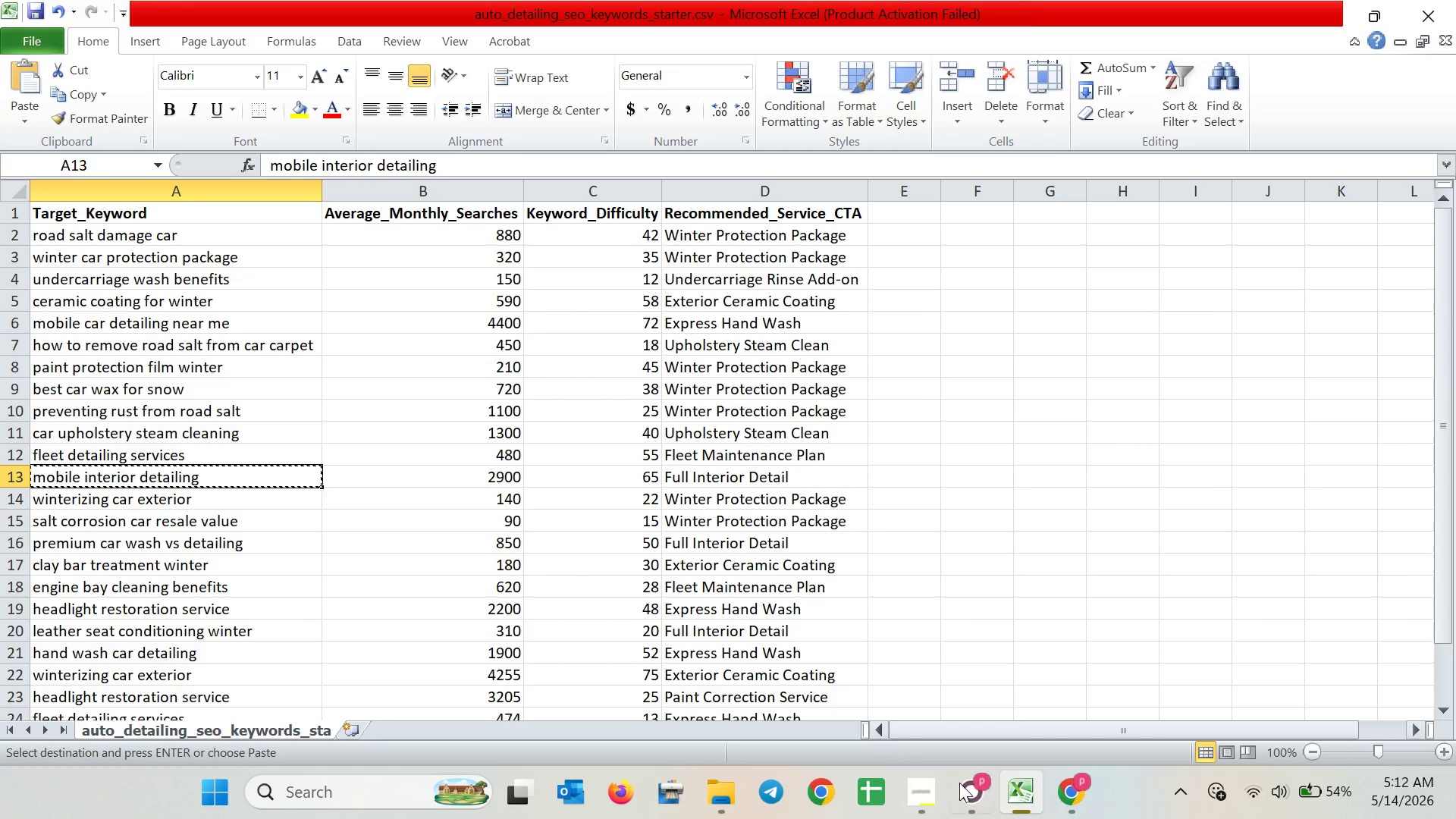 
left_click([985, 805])
 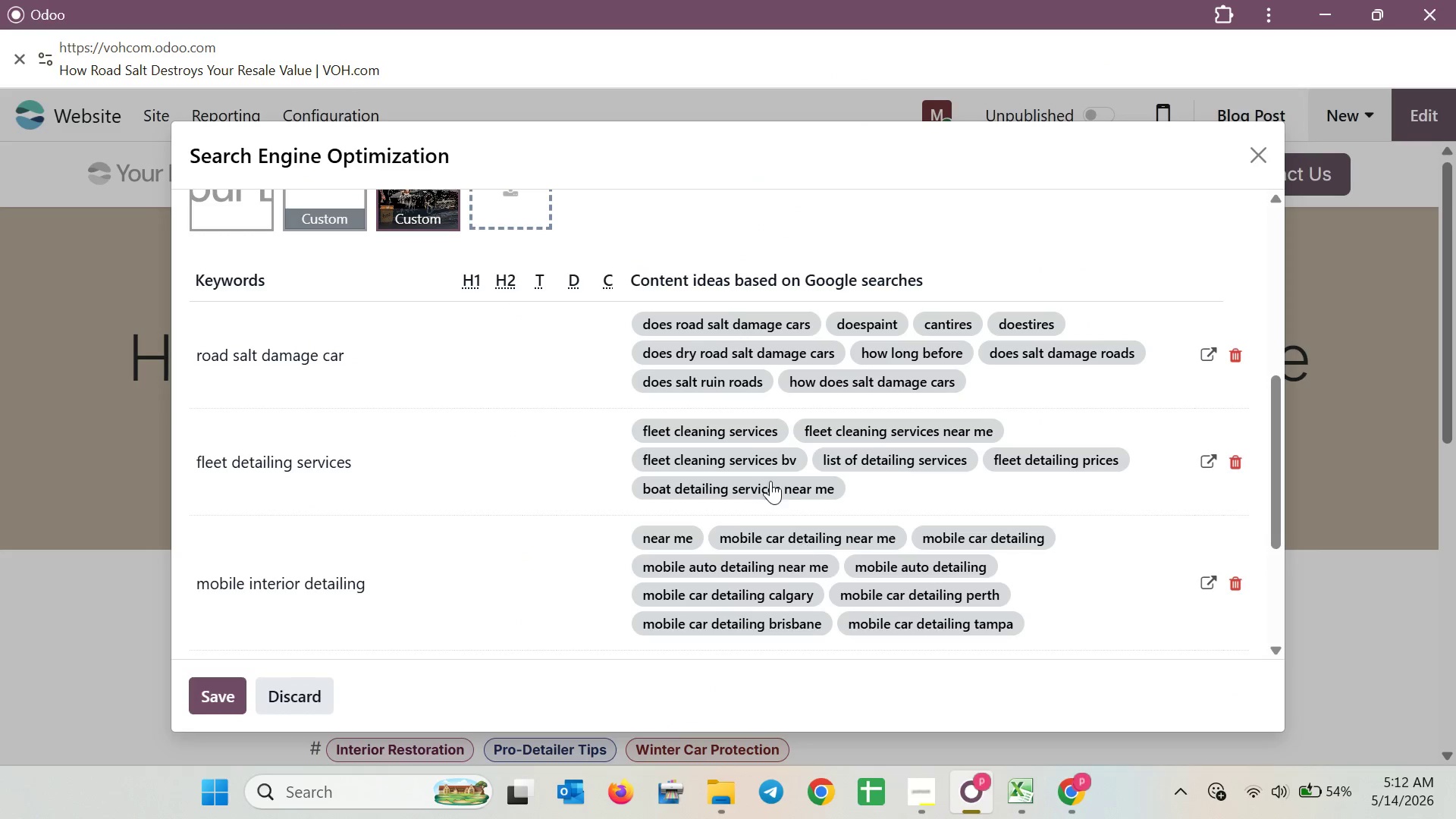 
scroll: coordinate [768, 475], scroll_direction: up, amount: 4.0
 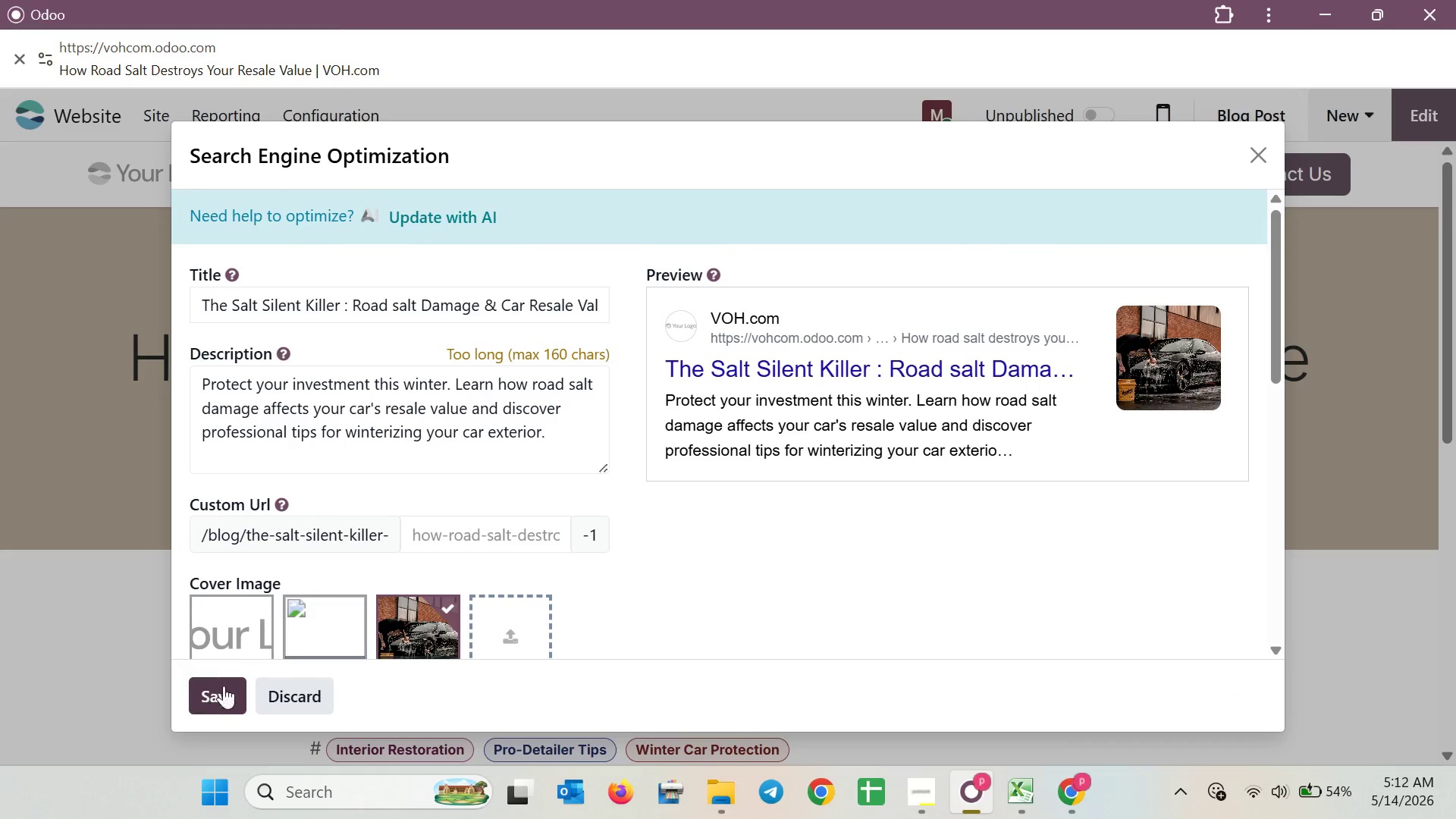 
left_click([214, 686])
 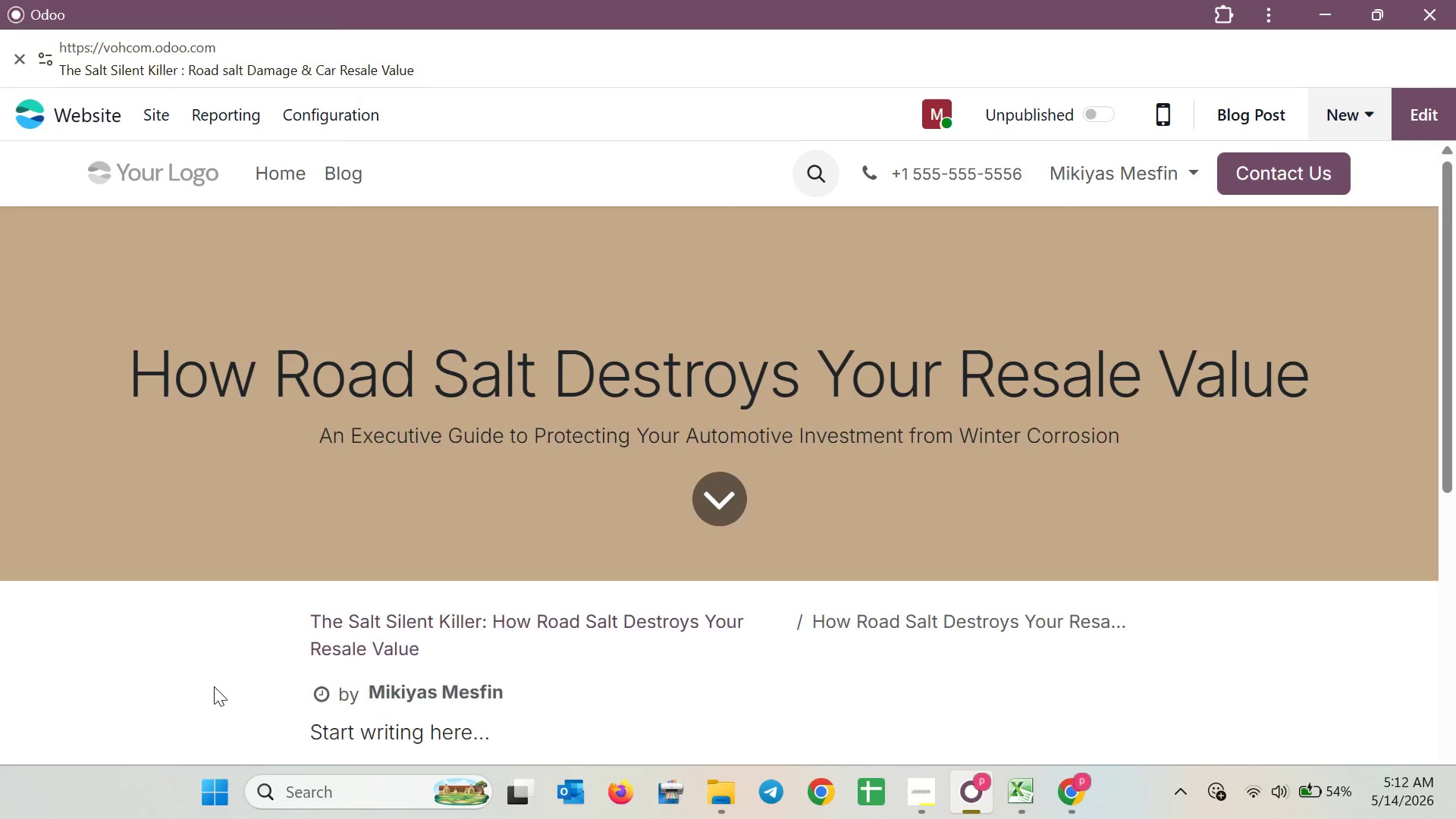 
scroll: coordinate [669, 516], scroll_direction: down, amount: 3.0
 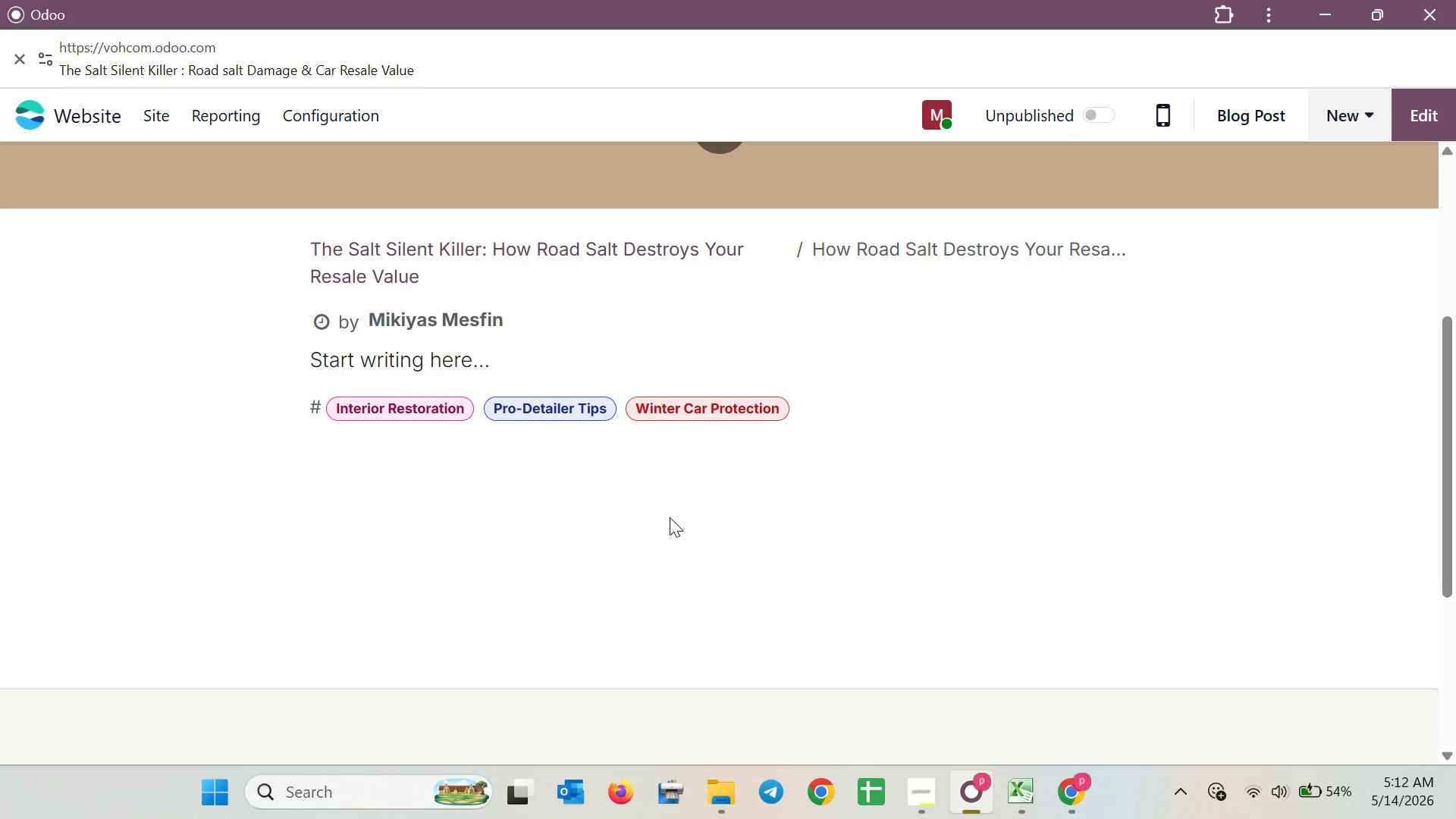 
scroll: coordinate [670, 517], scroll_direction: up, amount: 5.0